 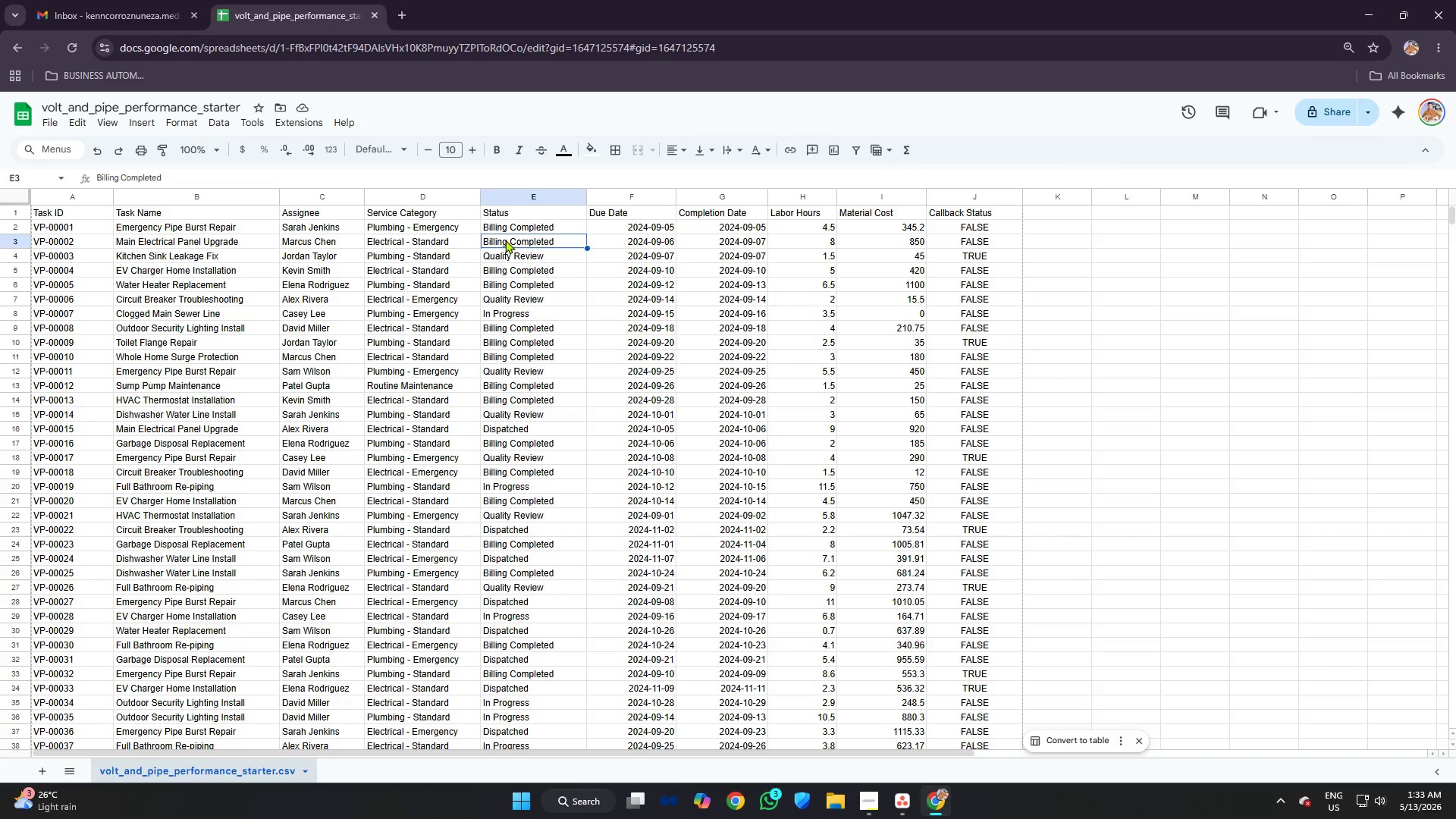 
left_click([516, 195])
 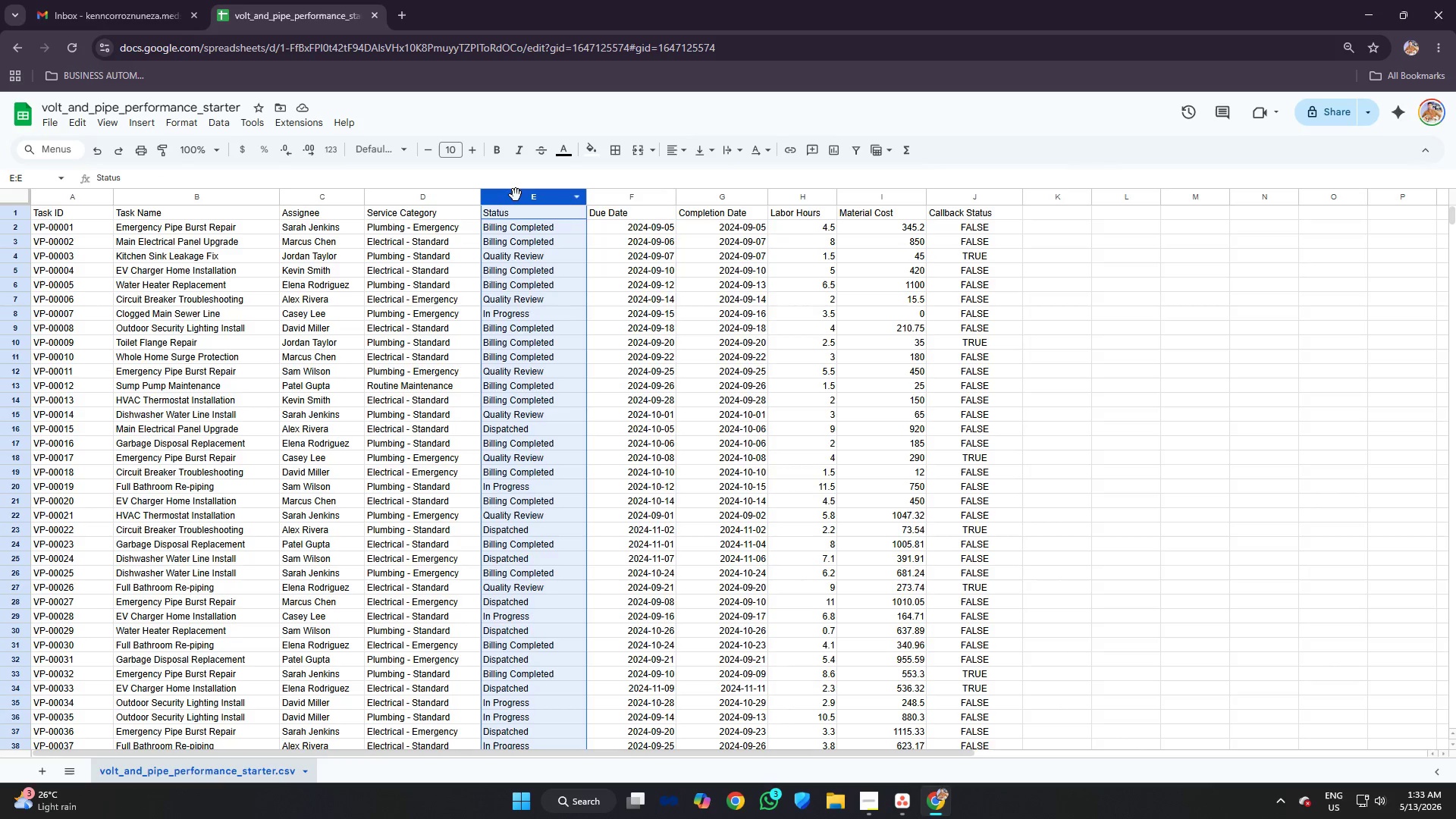 
right_click([516, 195])
 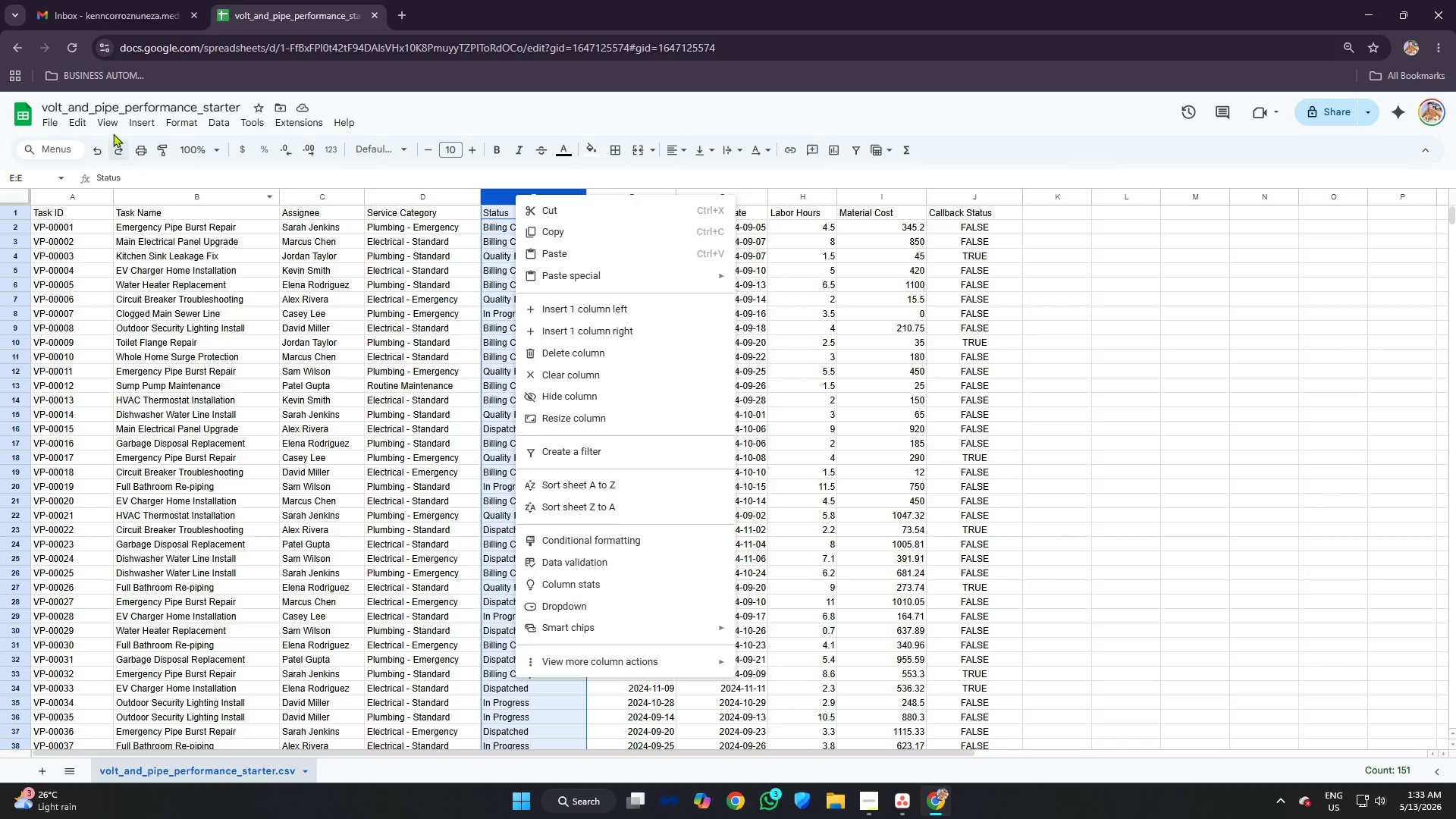 
left_click([105, 129])
 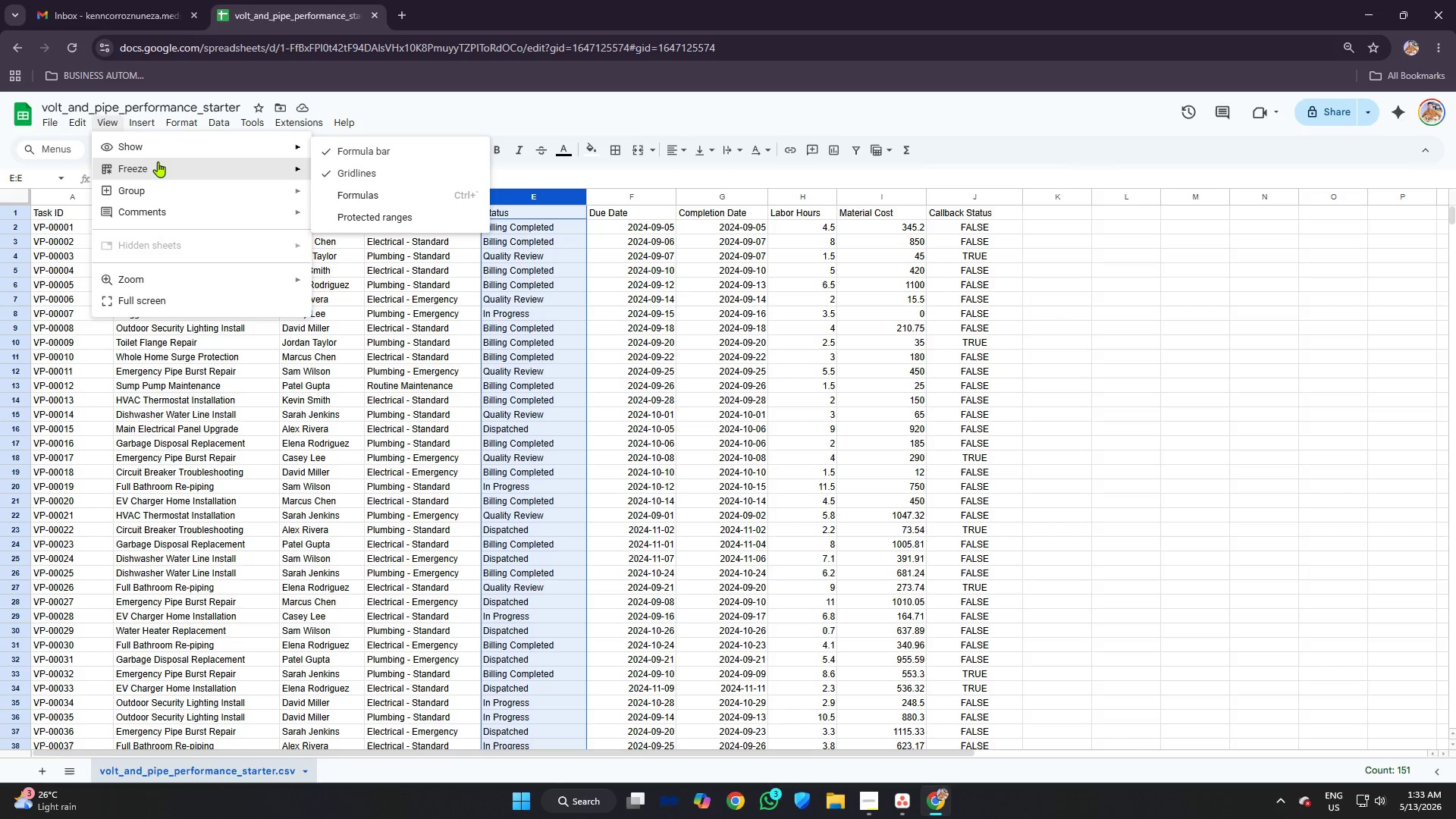 
left_click([160, 162])
 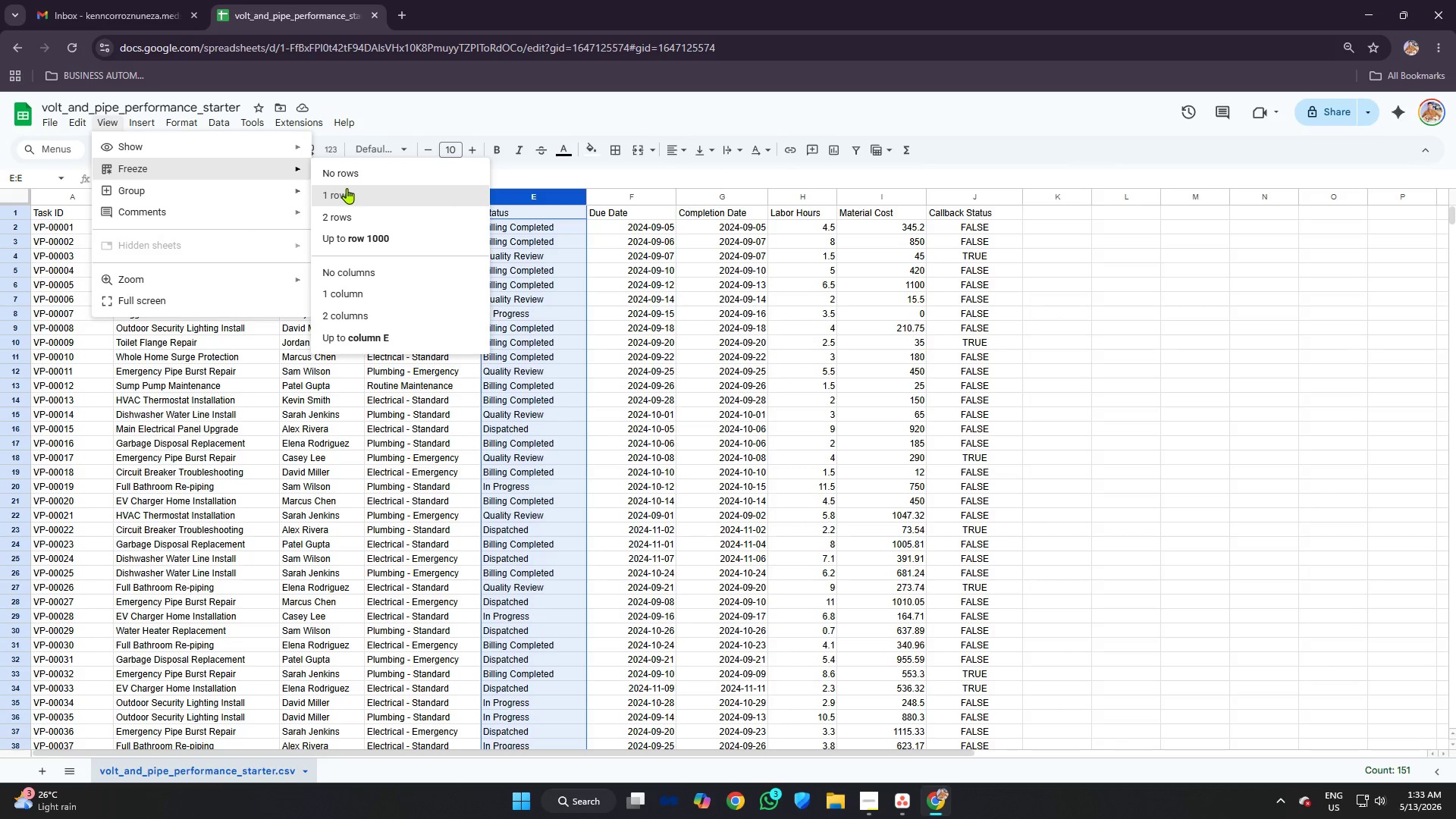 
left_click([347, 189])
 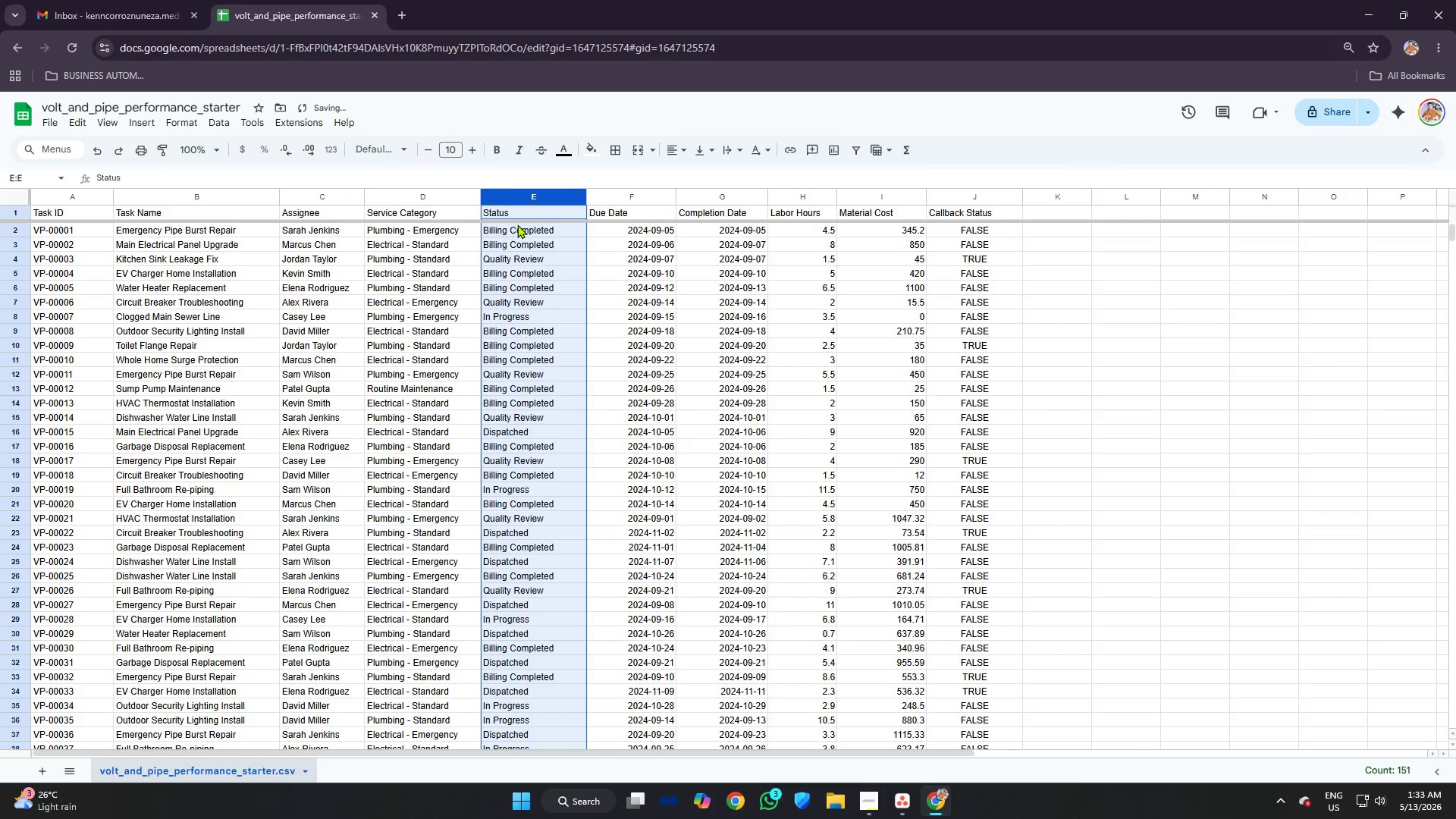 
left_click([517, 224])
 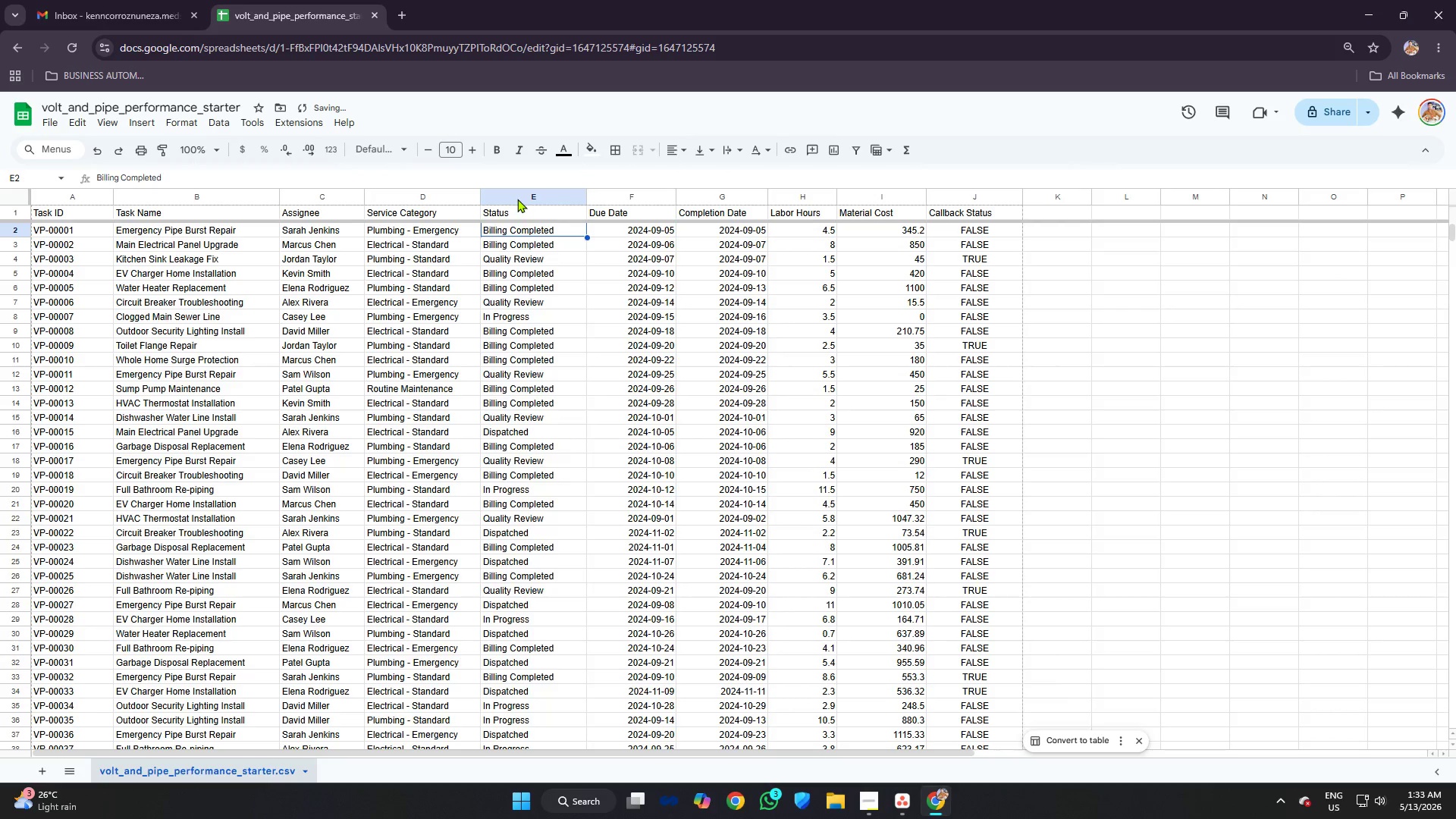 
left_click([517, 199])
 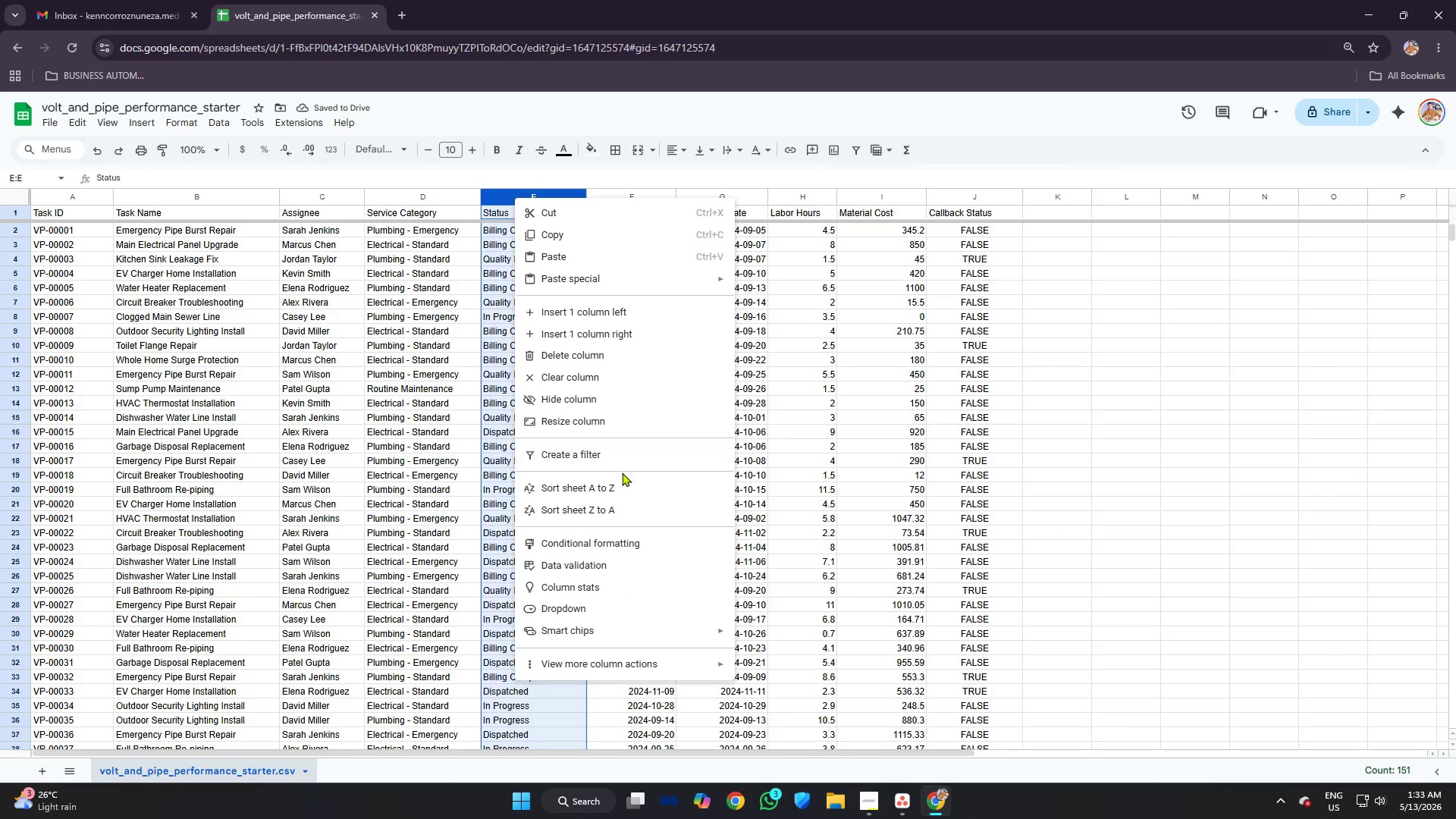 
left_click([617, 486])
 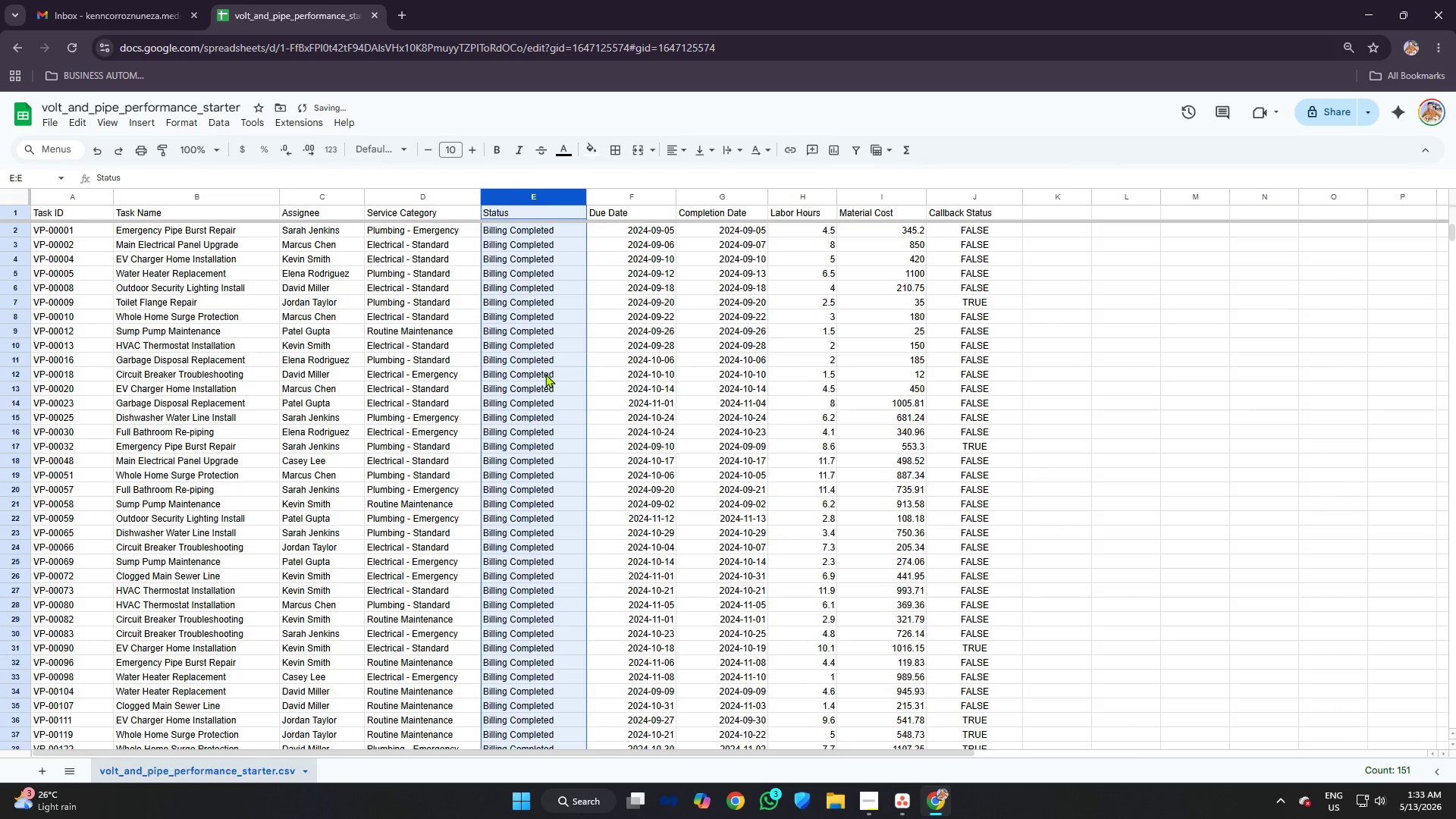 
left_click([545, 374])
 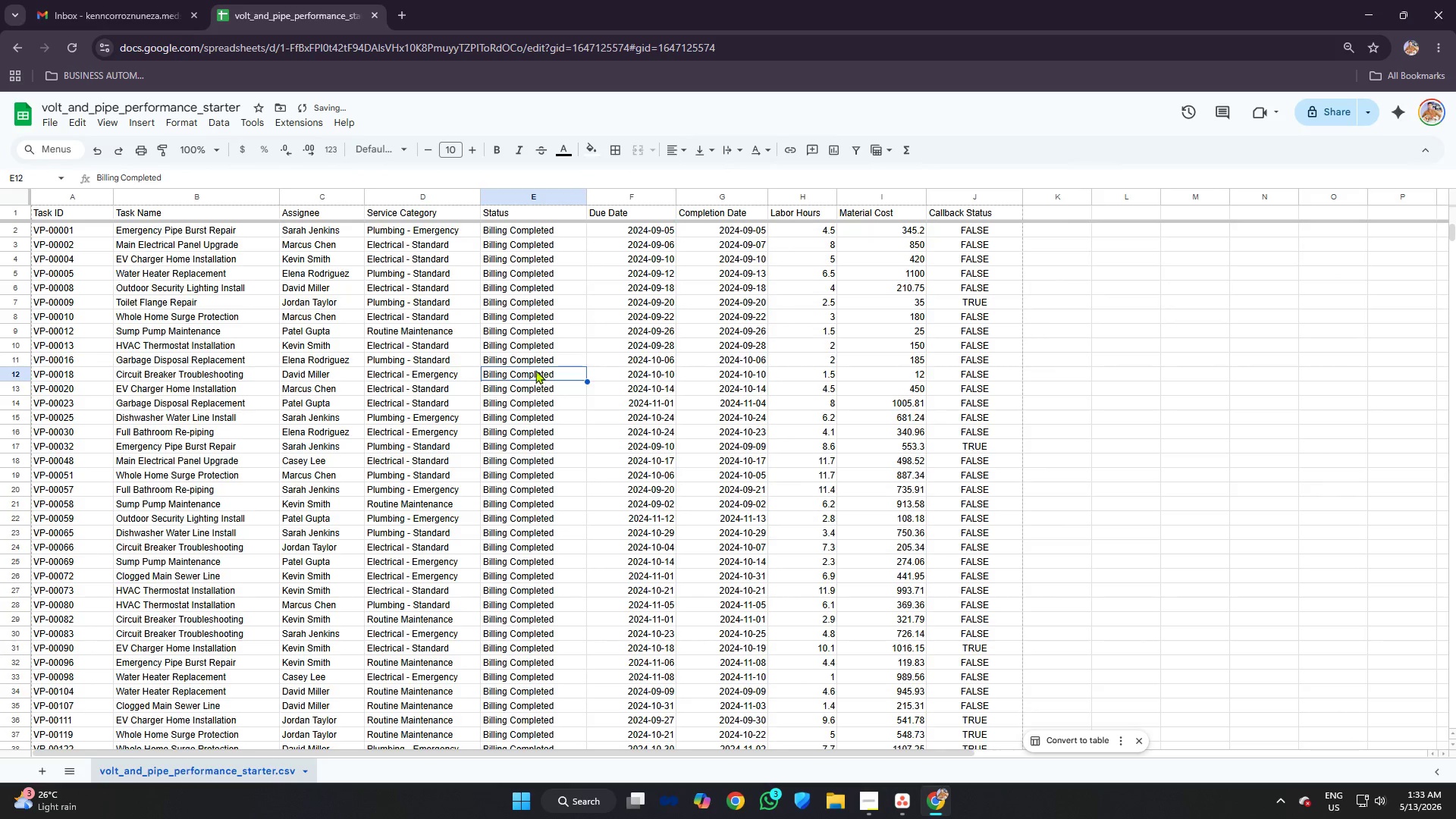 
scroll: coordinate [544, 323], scroll_direction: down, amount: 15.0
 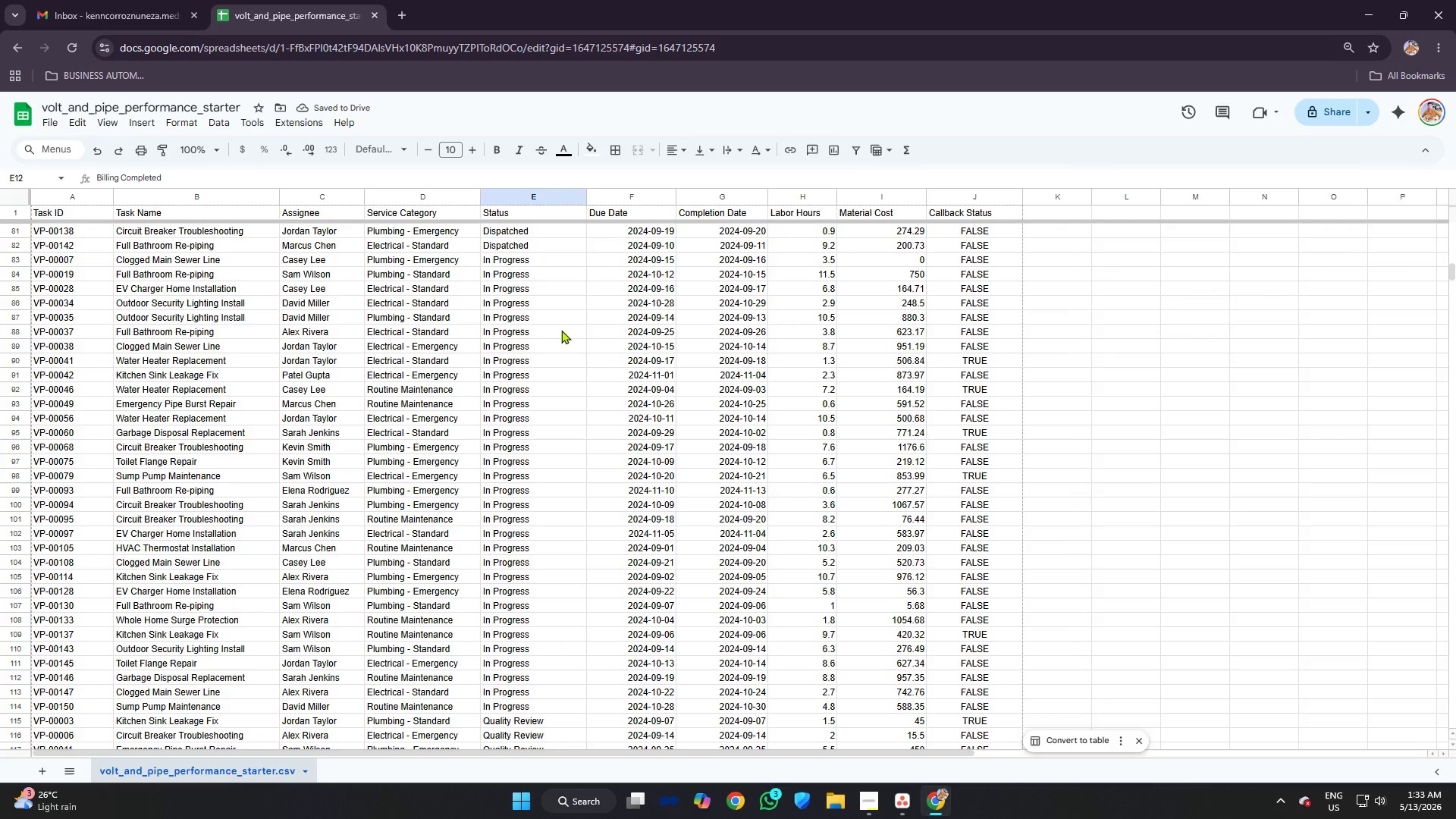 
key(Control+Z)
 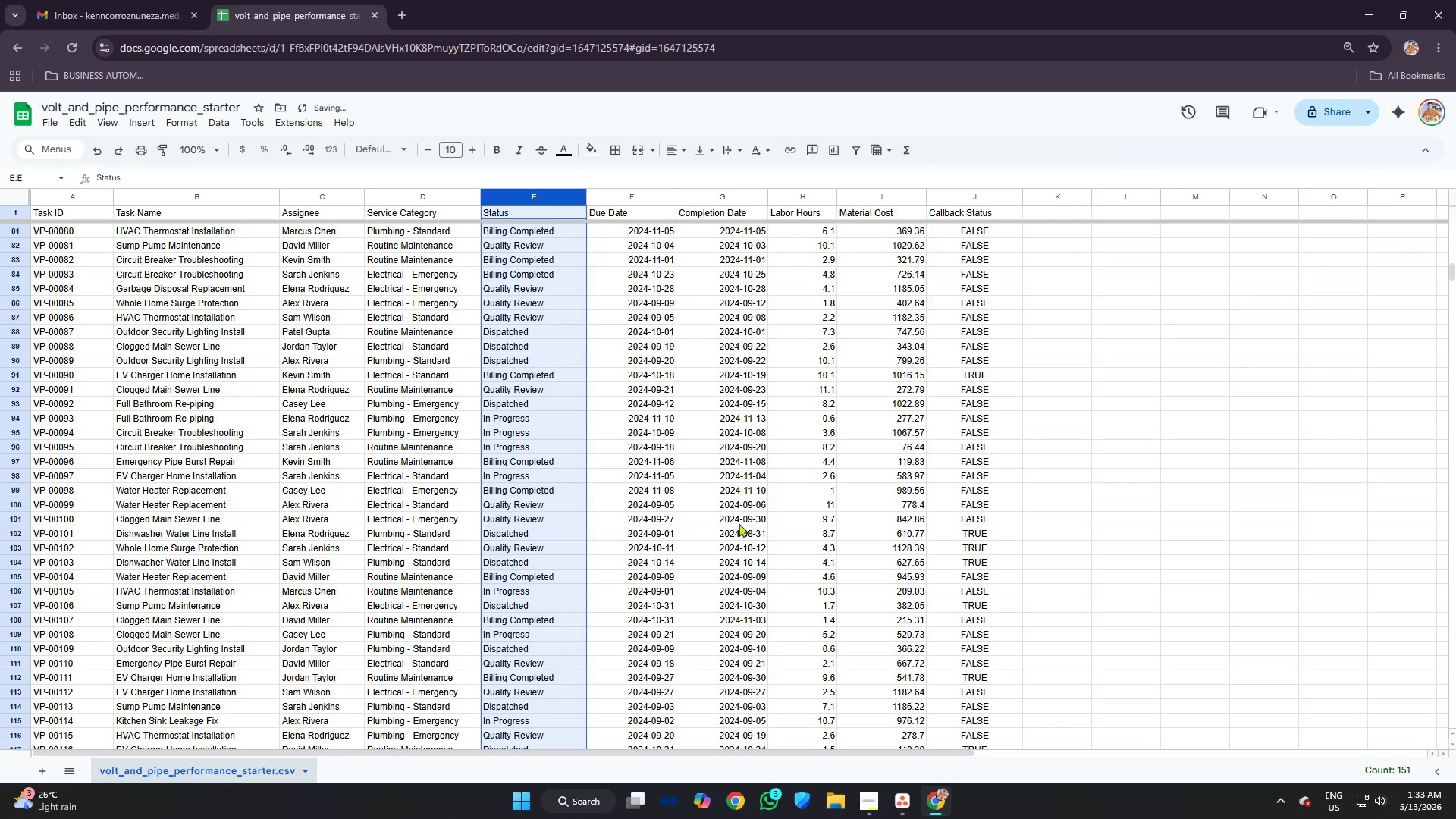 
left_click([742, 525])
 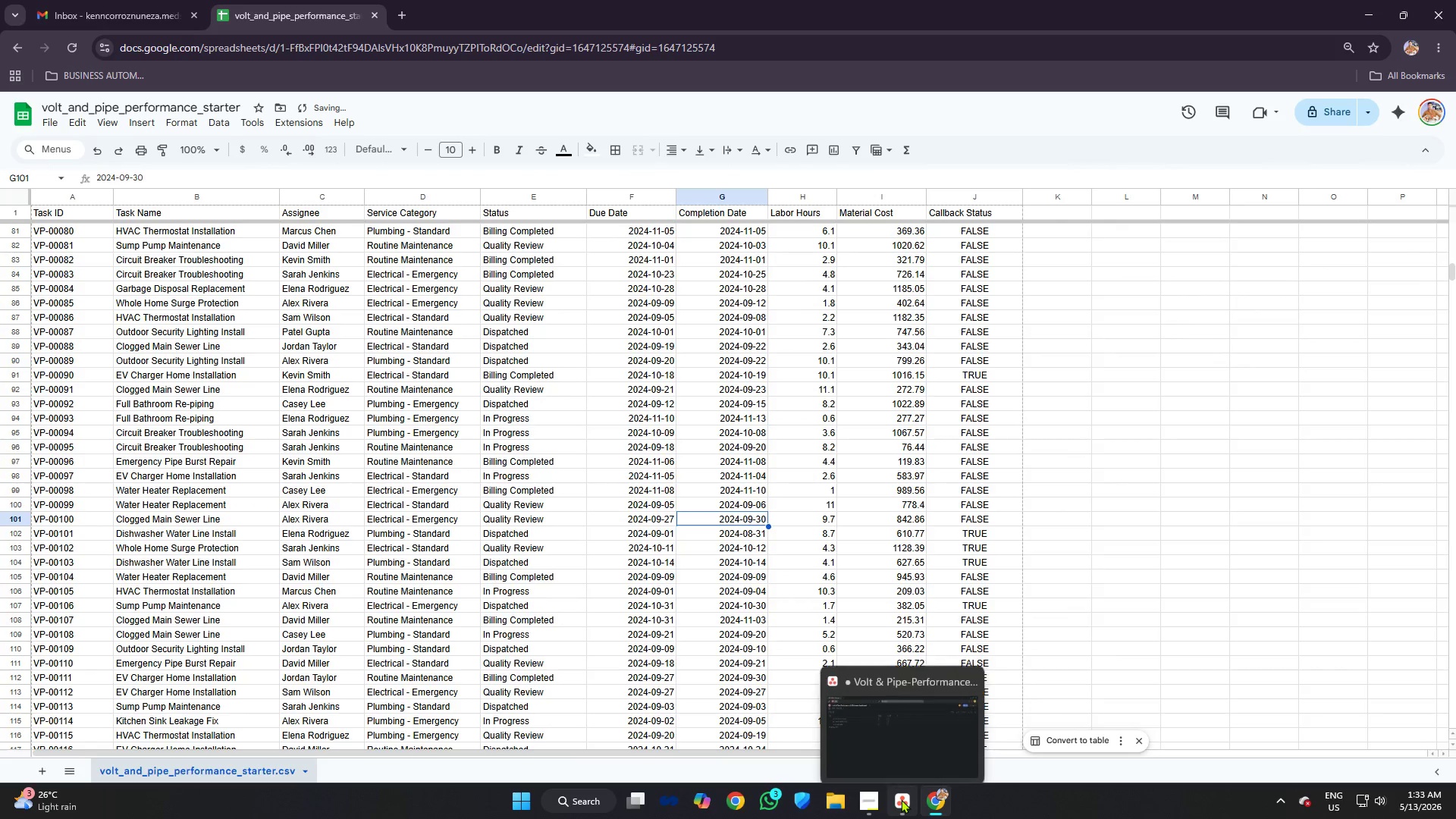 
left_click([901, 799])
 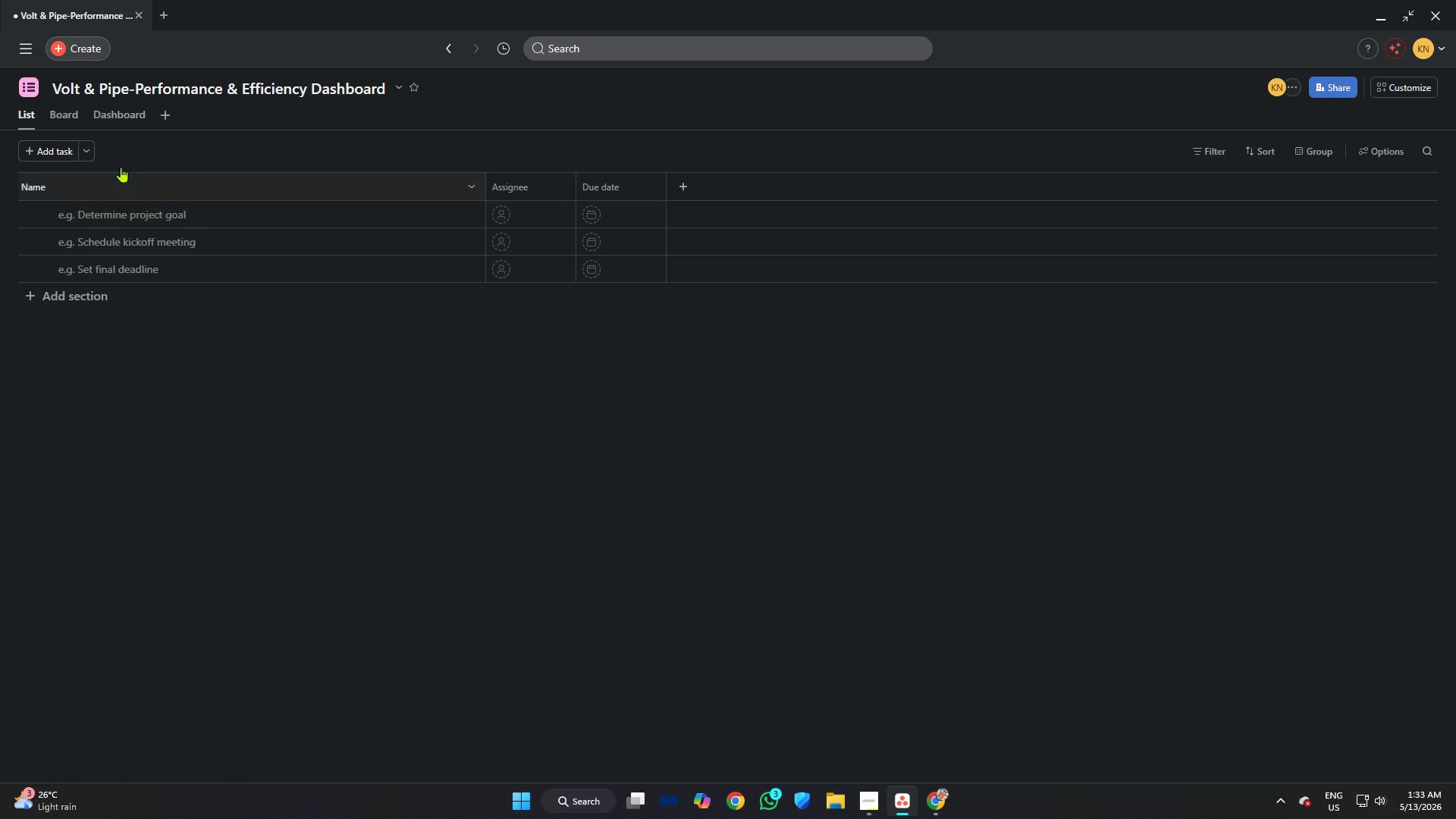 
left_click([77, 111])
 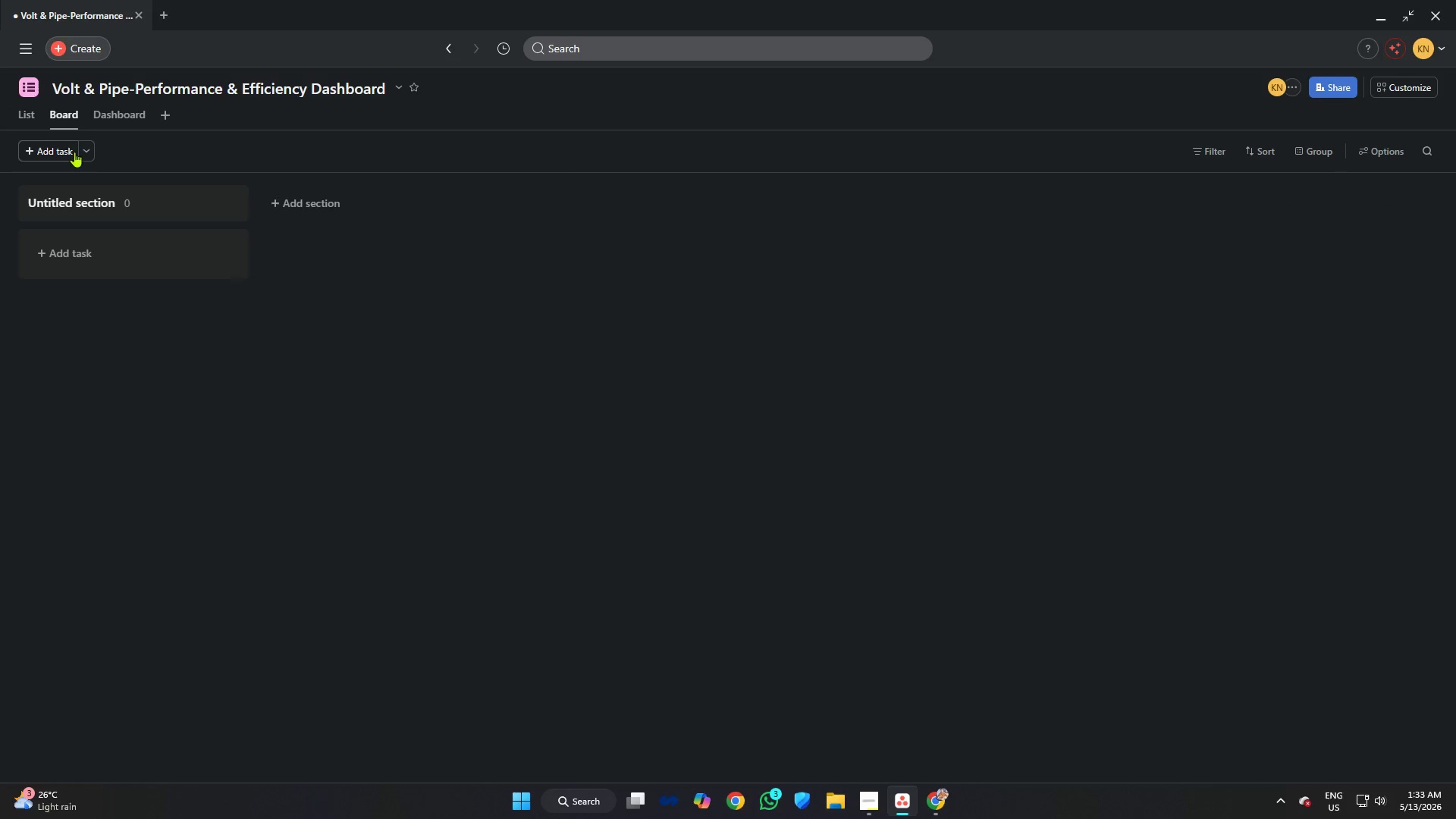 
left_click([87, 198])
 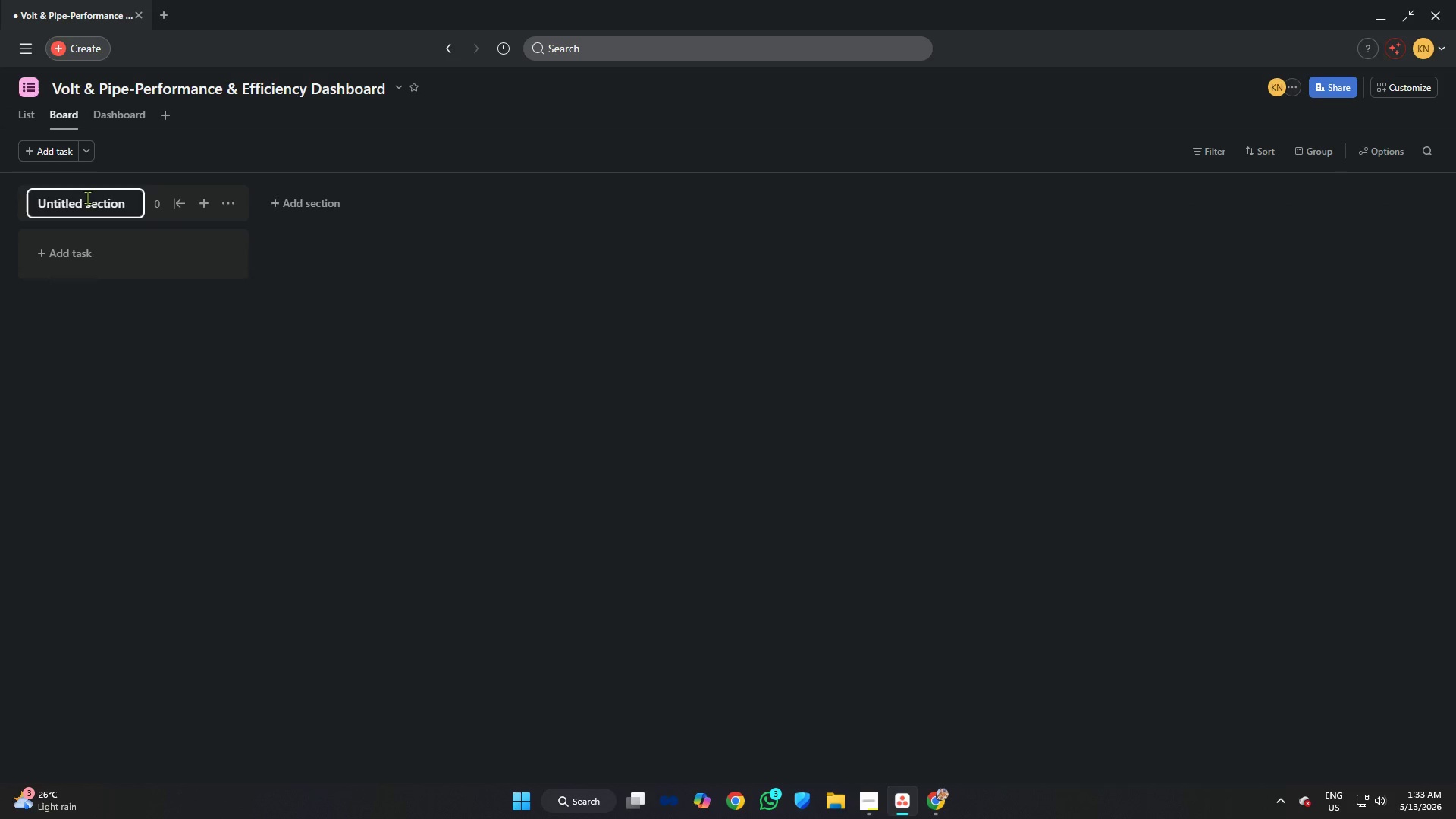 
key(Alt+AltLeft)
 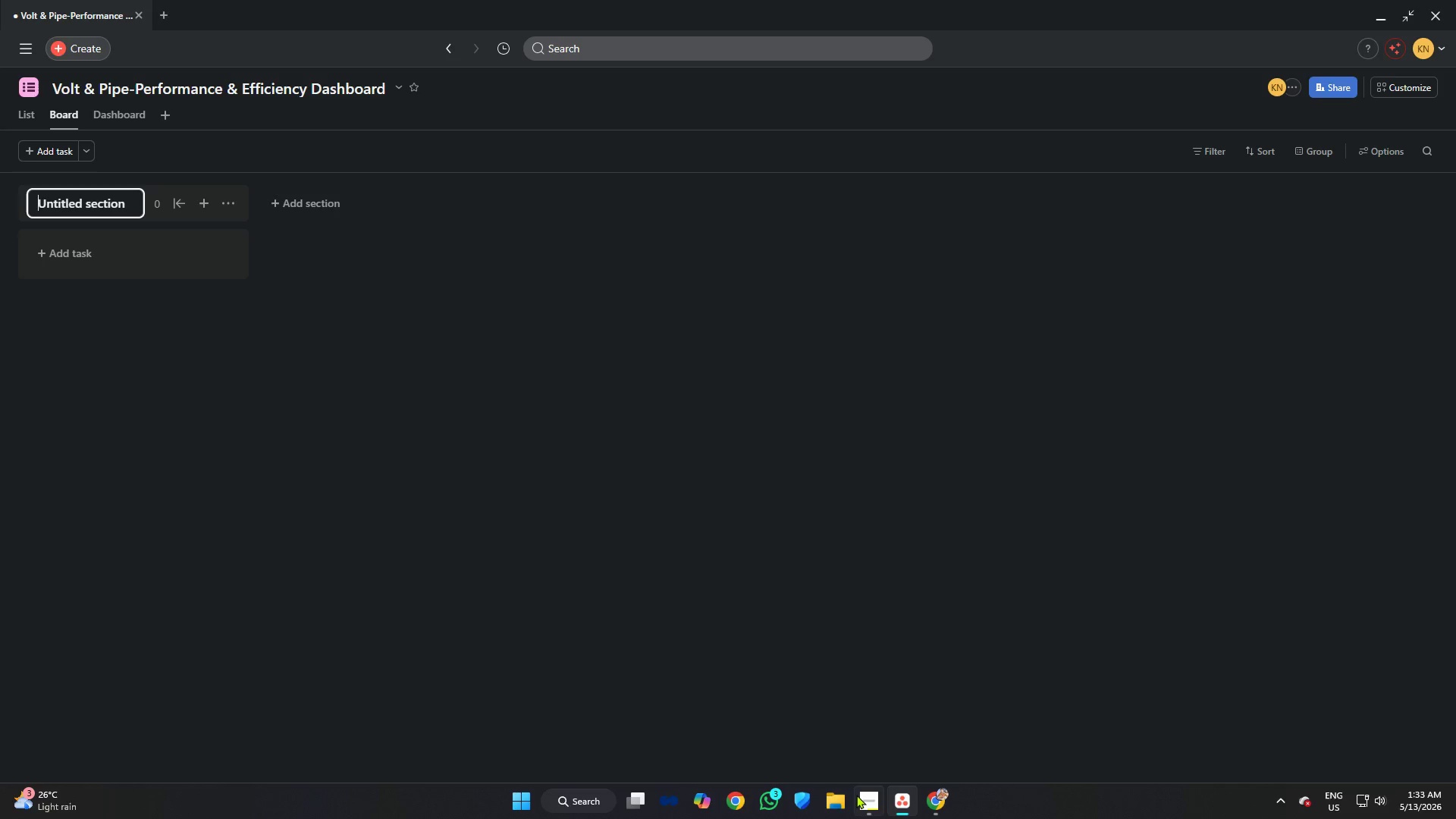 
left_click([868, 795])